 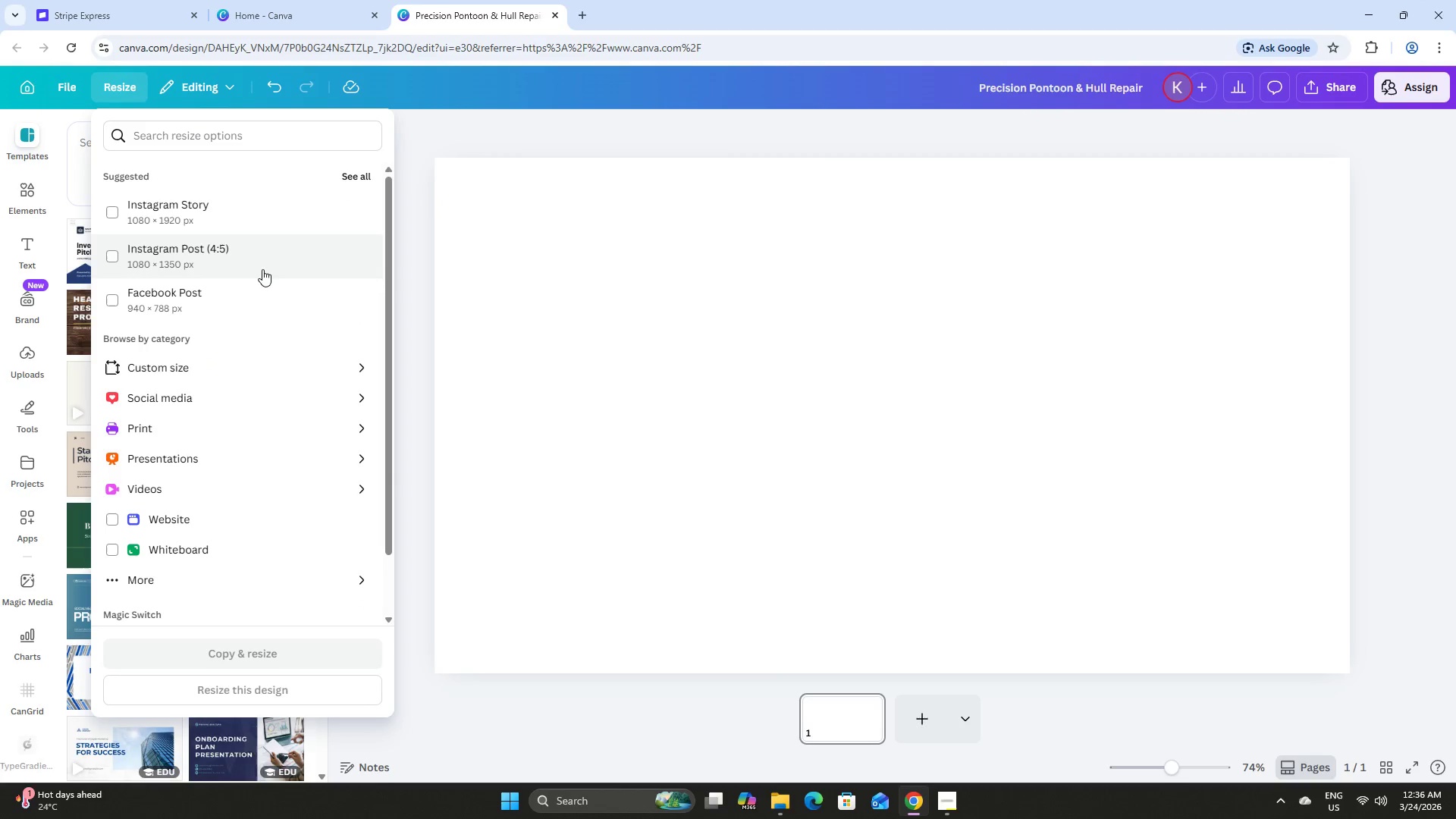 
scroll: coordinate [321, 265], scroll_direction: up, amount: 1.0
 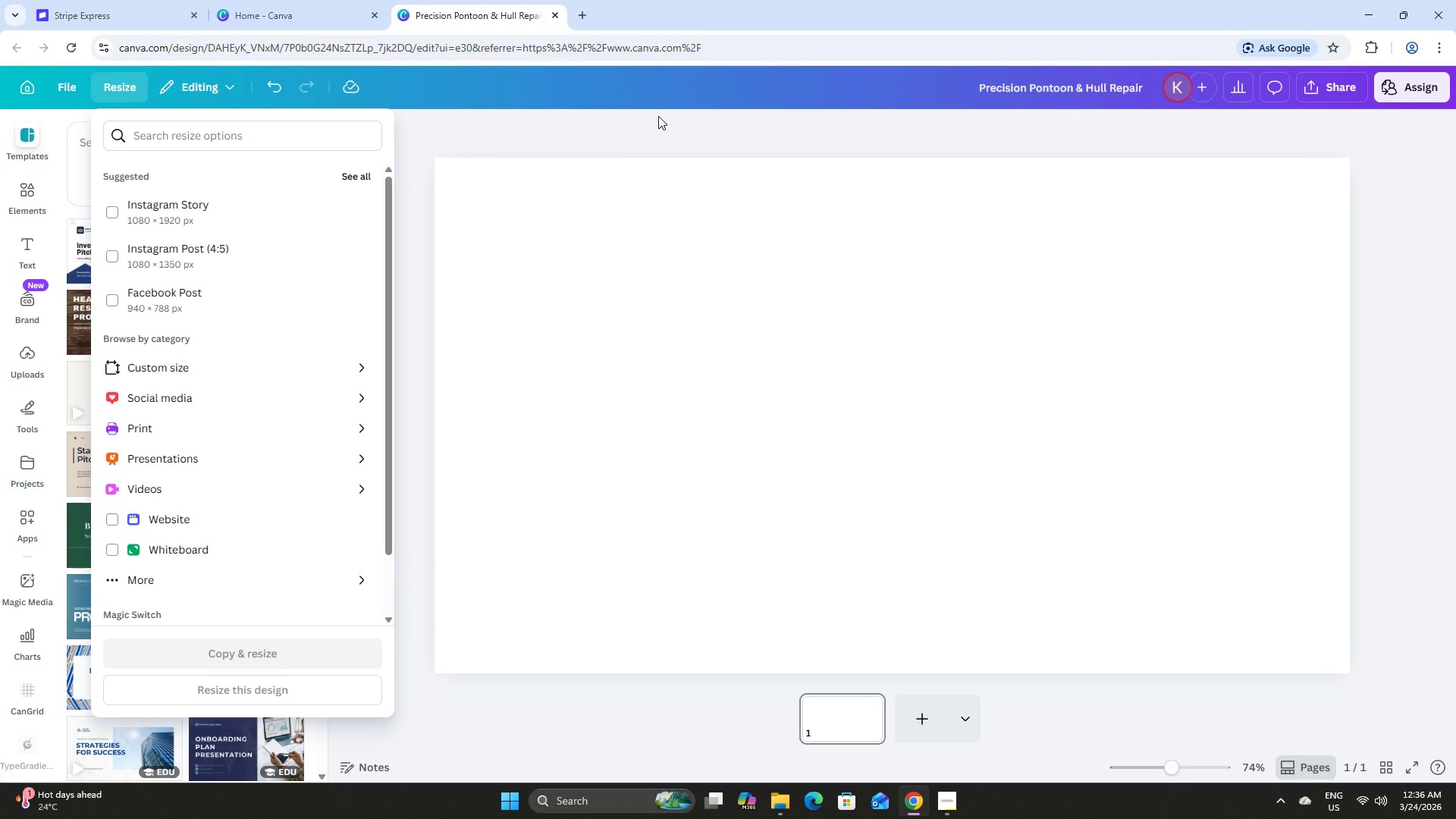 
left_click([1179, 400])
 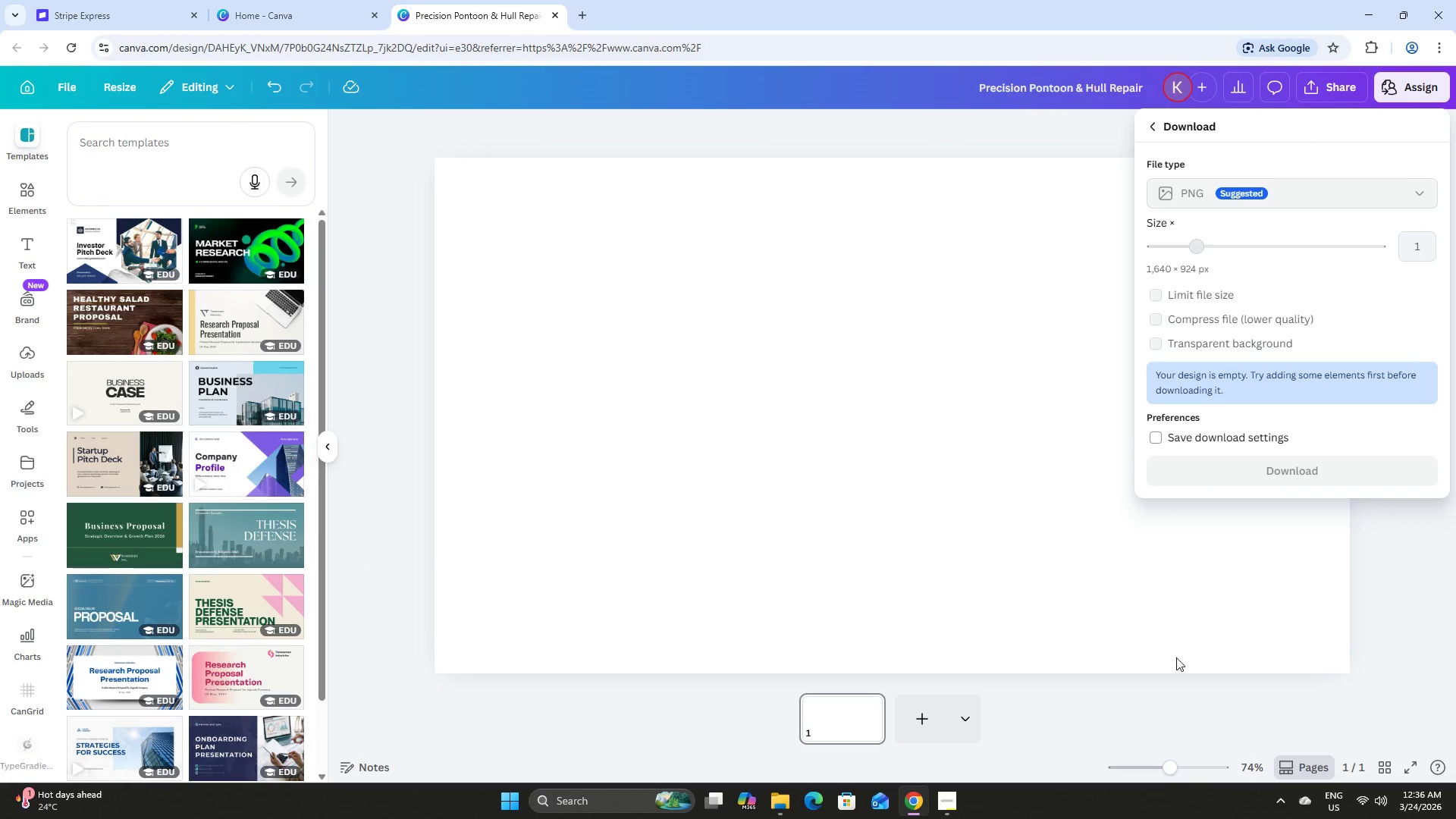 
left_click([1144, 689])
 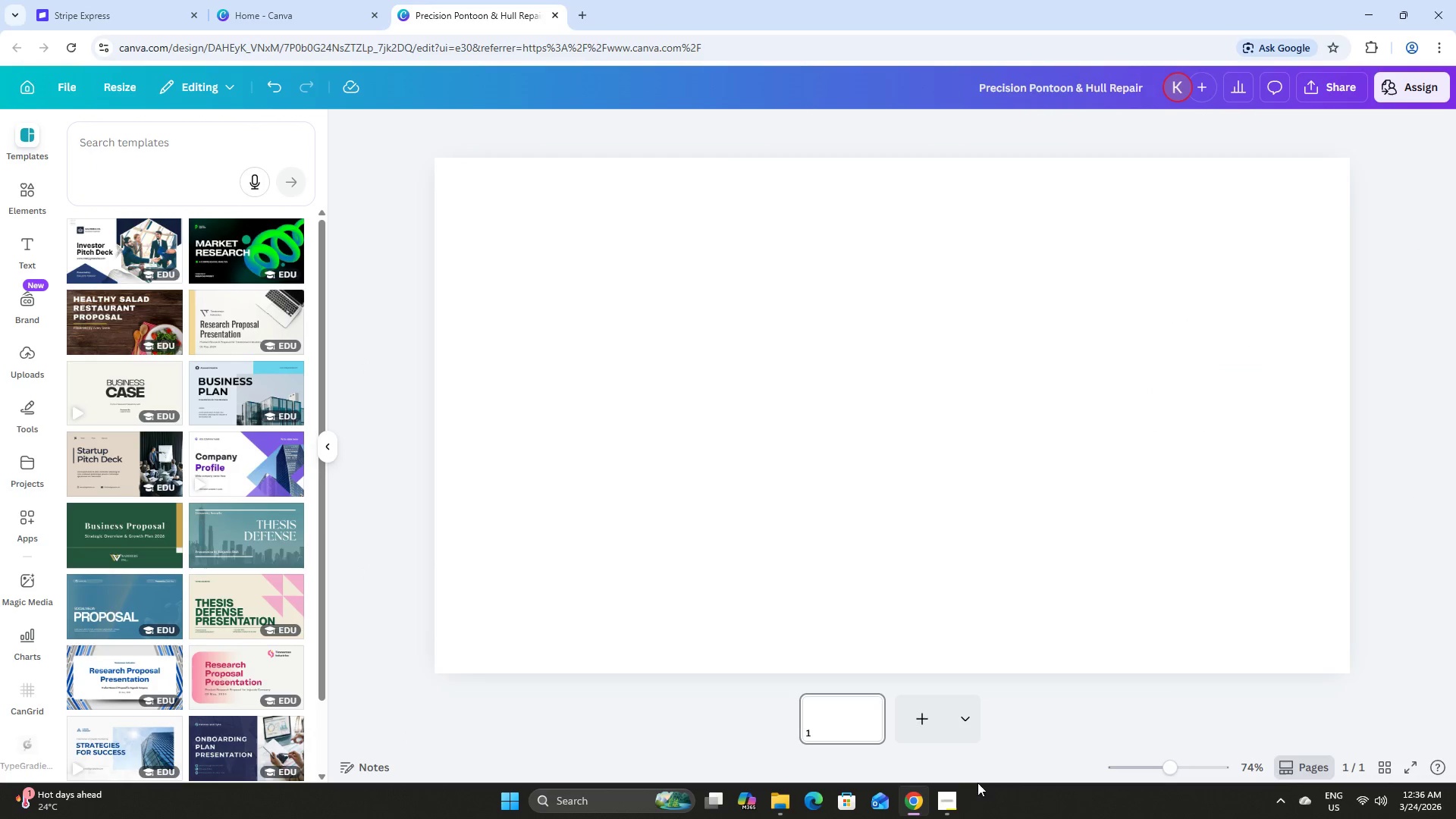 
left_click([959, 803])